 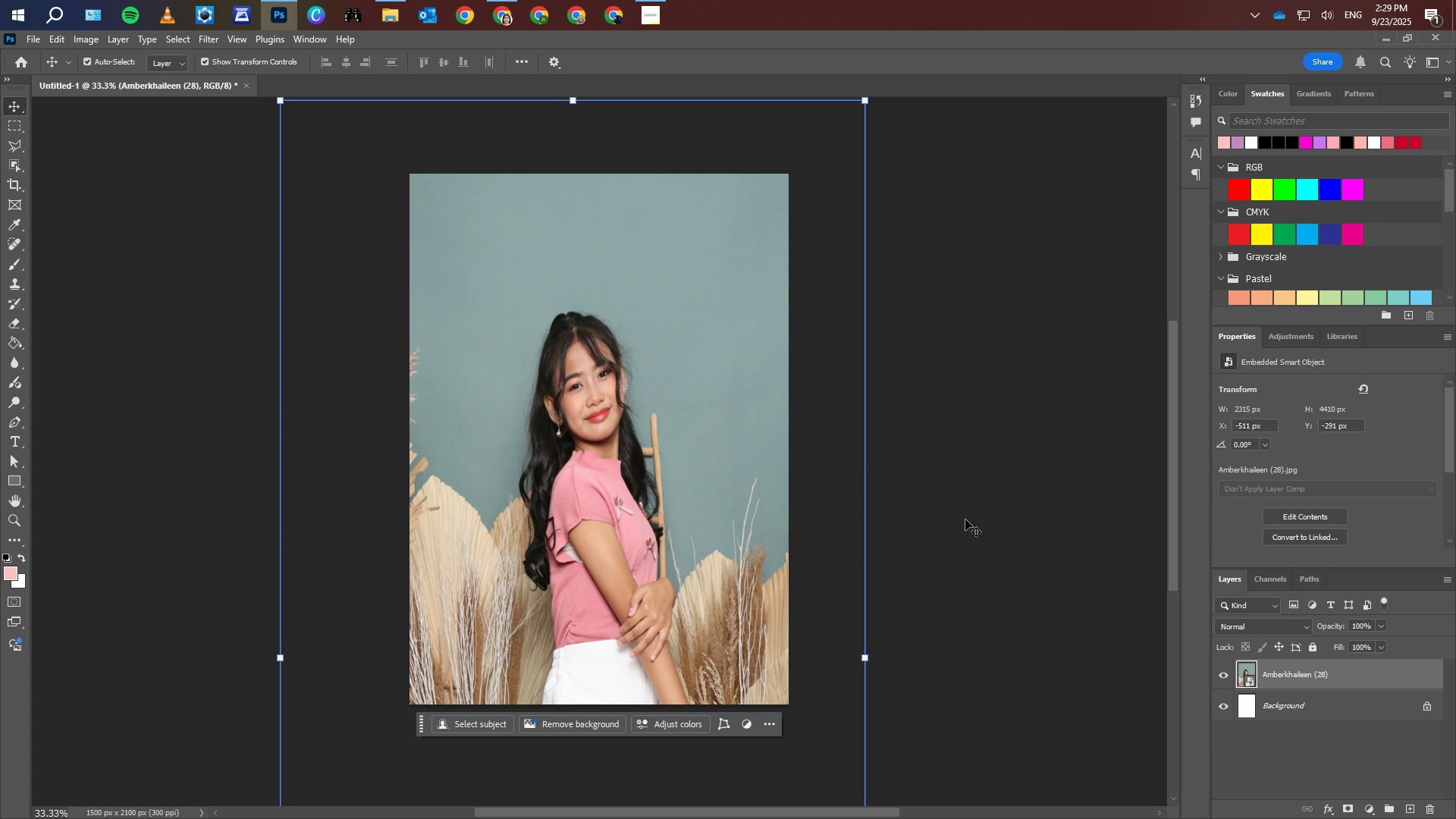 
right_click([1341, 669])
 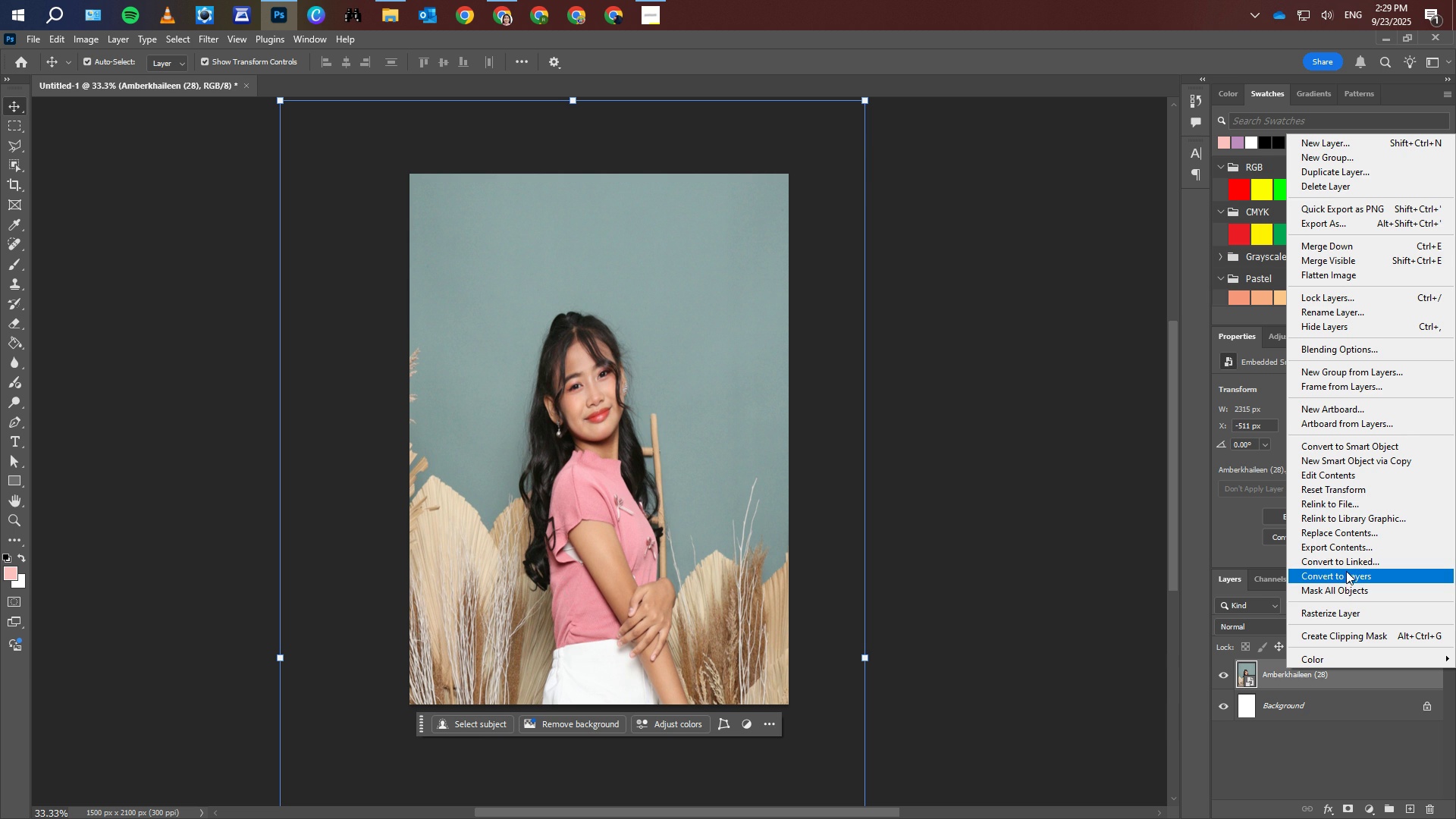 
left_click([1348, 576])
 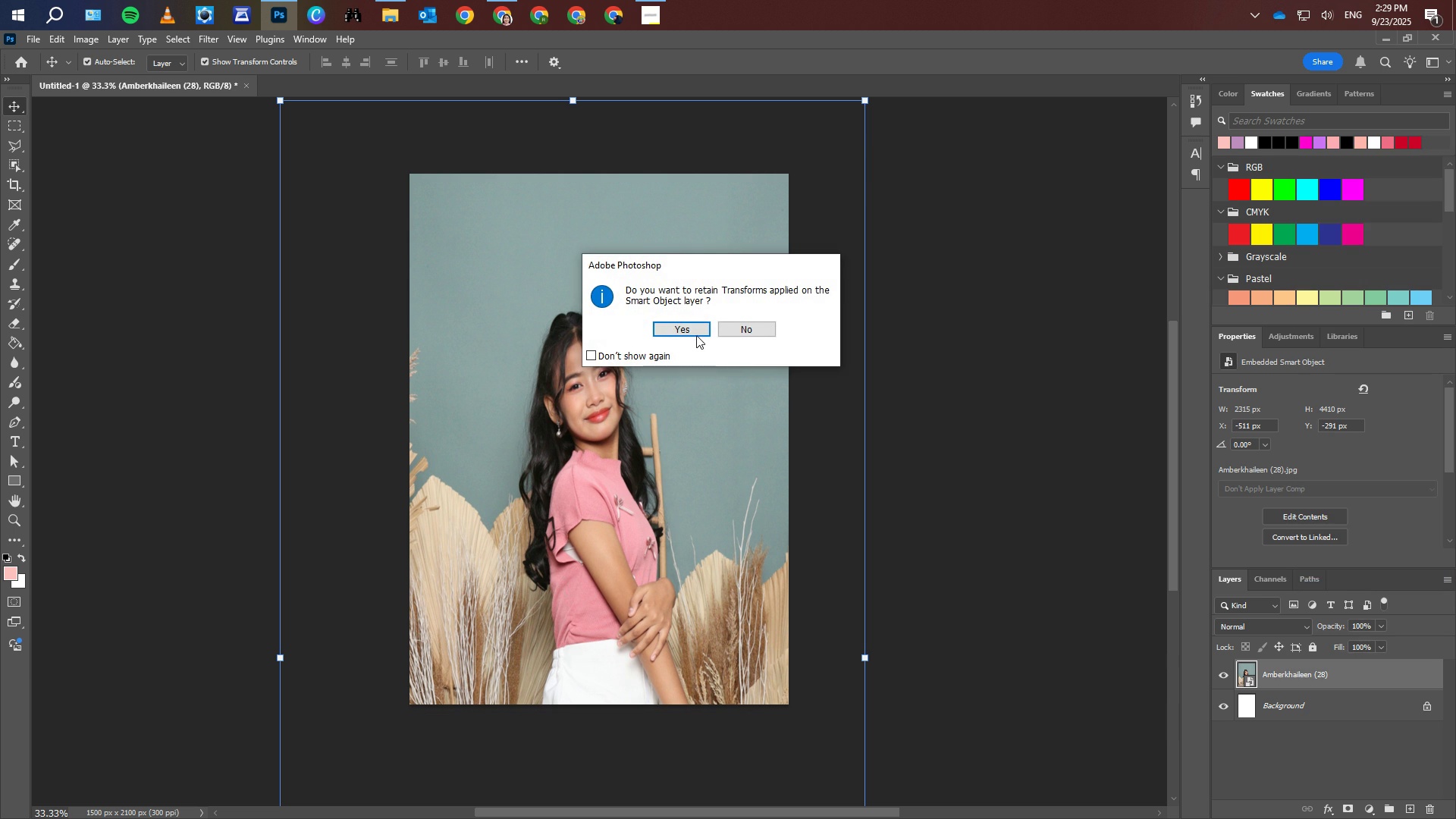 
left_click([690, 331])
 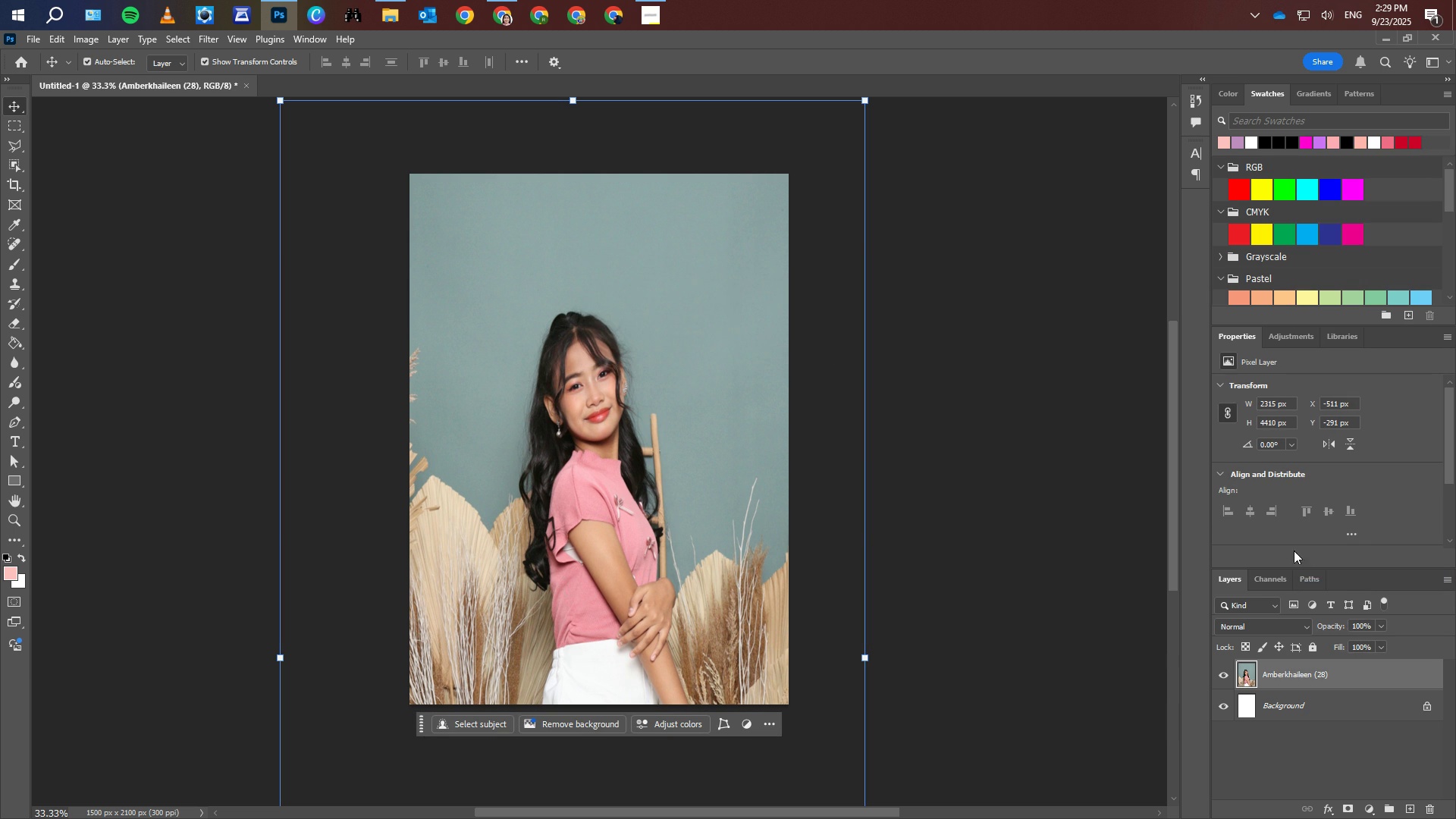 
scroll: coordinate [1314, 507], scroll_direction: down, amount: 8.0
 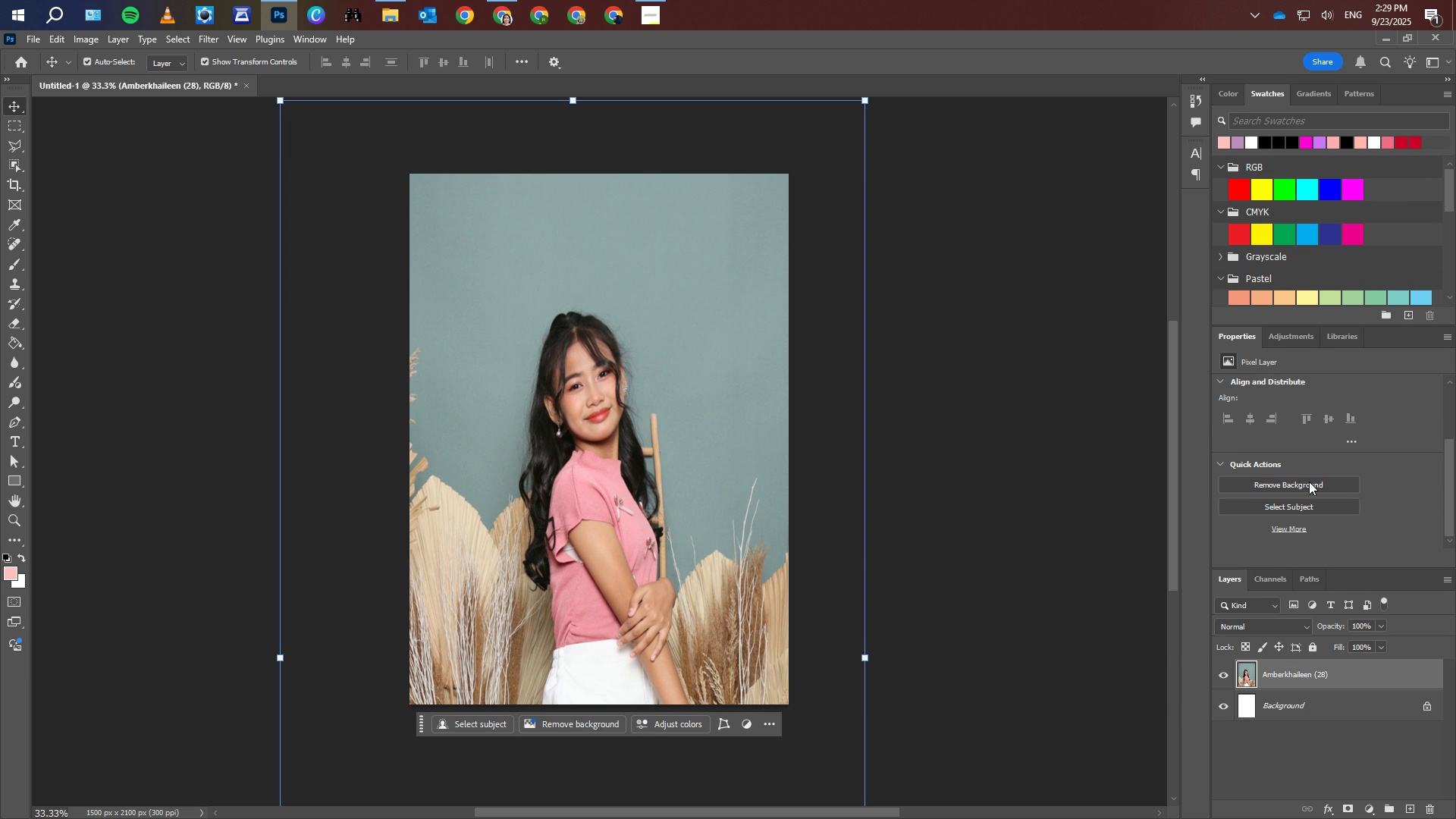 
left_click([1309, 482])
 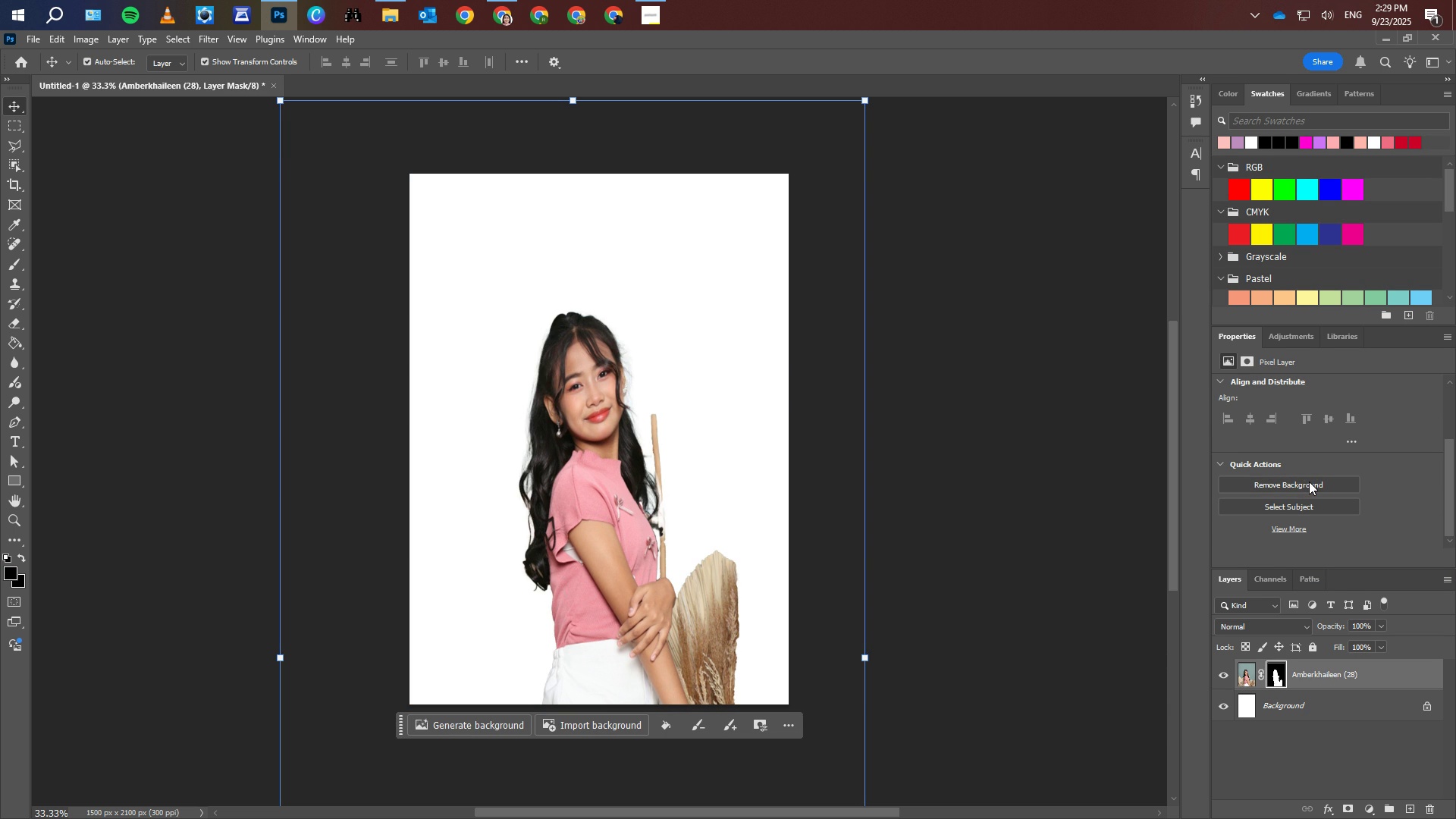 
wait(7.13)
 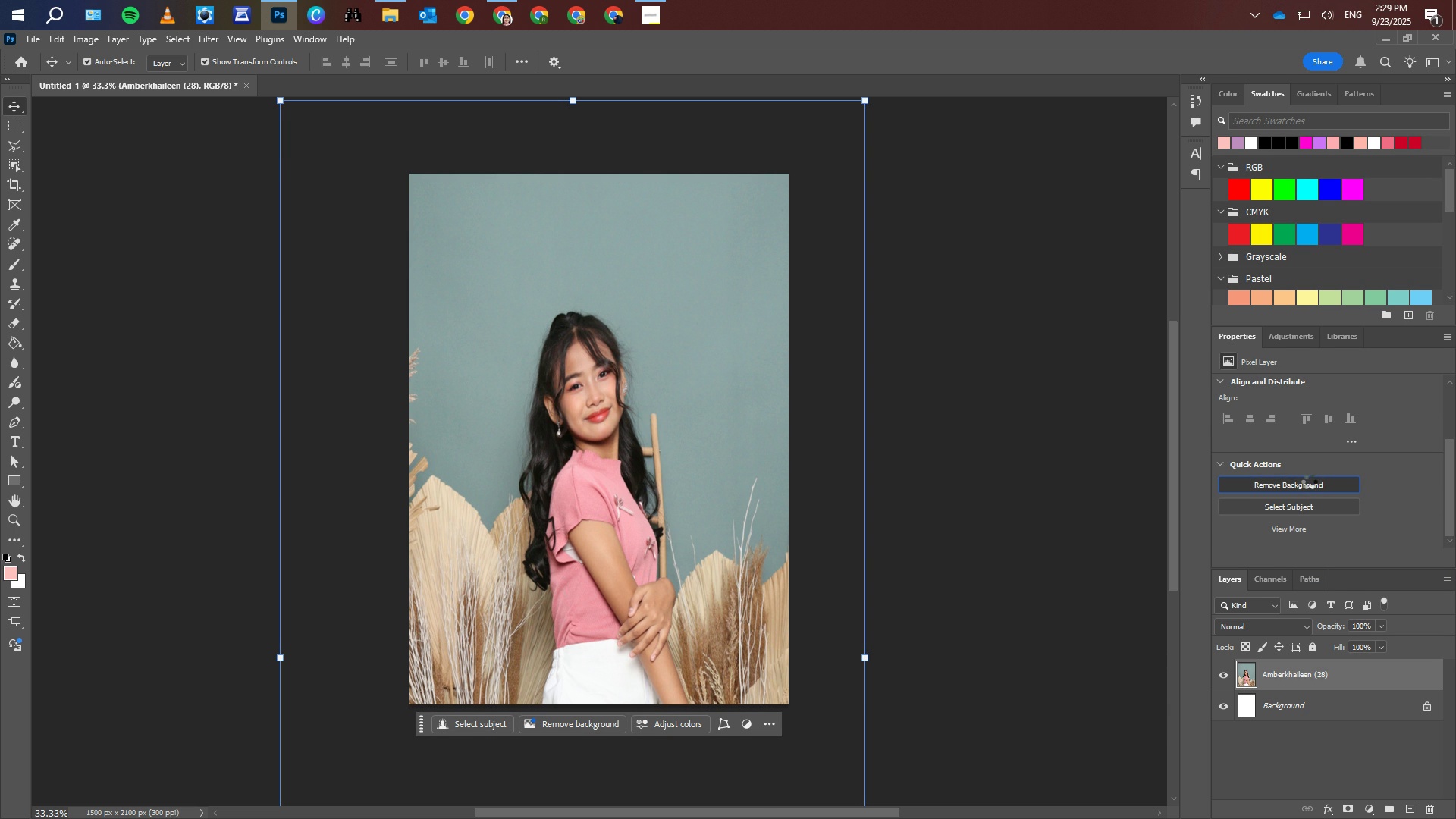 
scroll: coordinate [846, 529], scroll_direction: up, amount: 4.0
 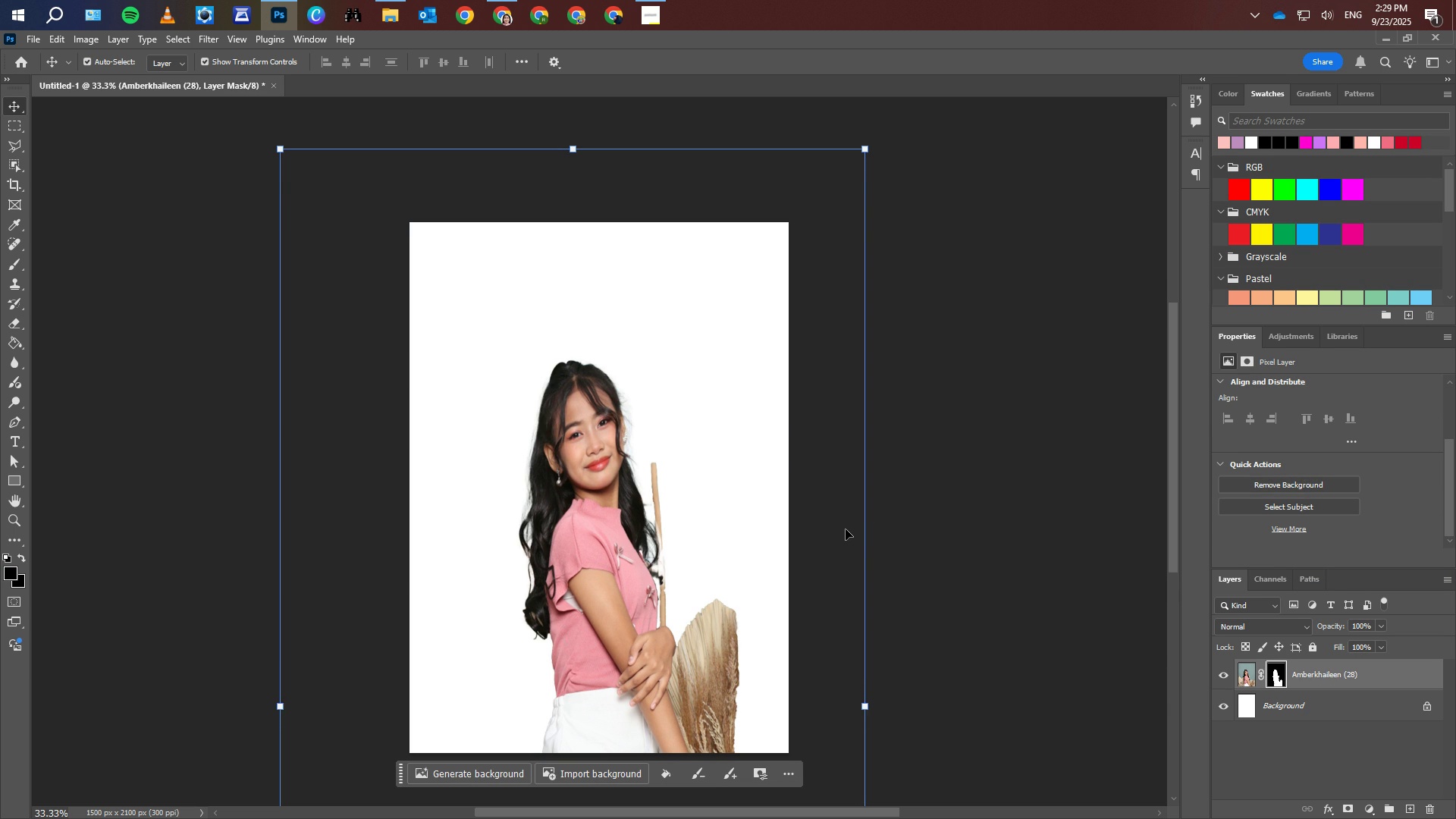 
scroll: coordinate [846, 529], scroll_direction: down, amount: 2.0
 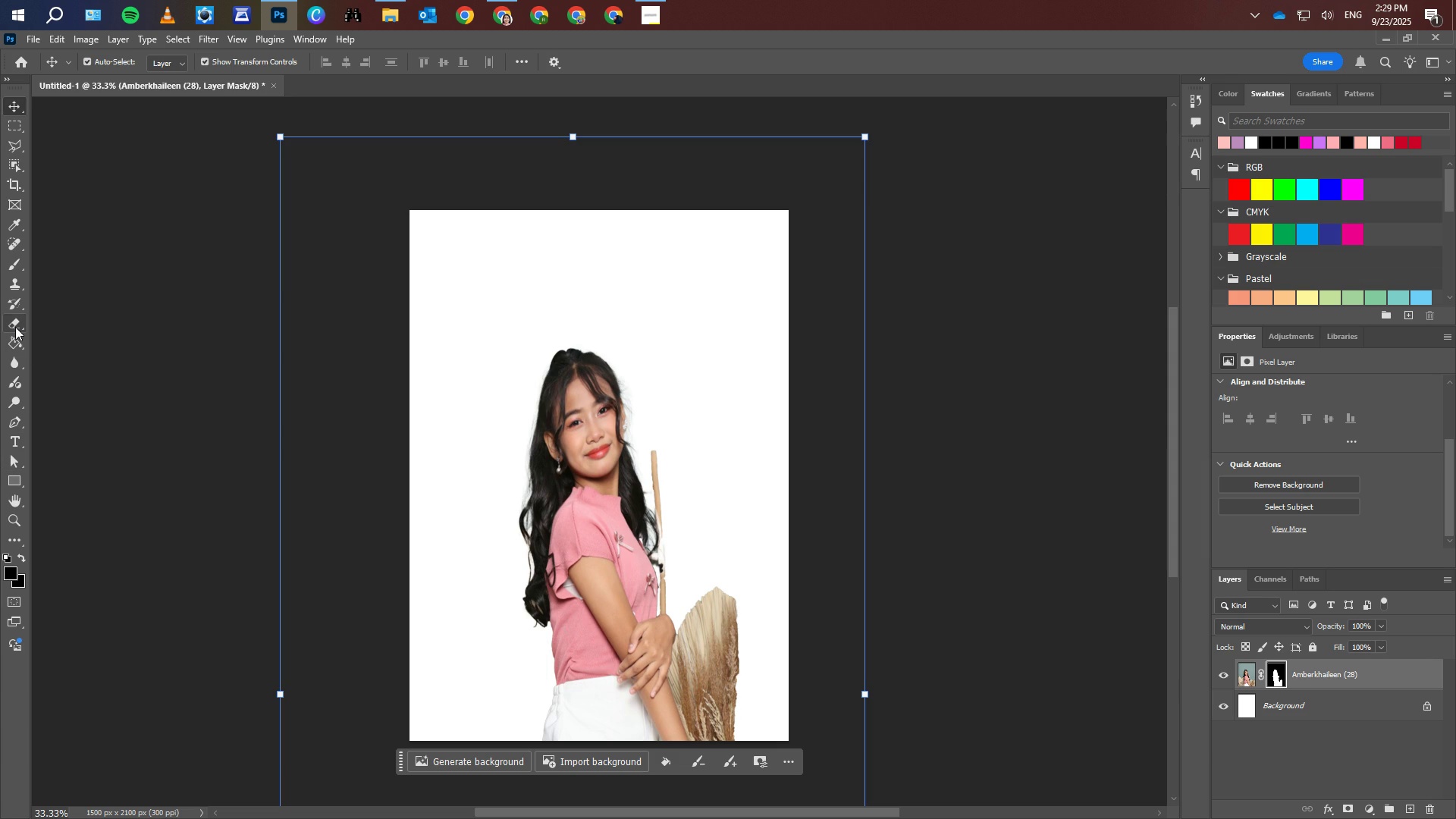 
left_click([15, 327])